 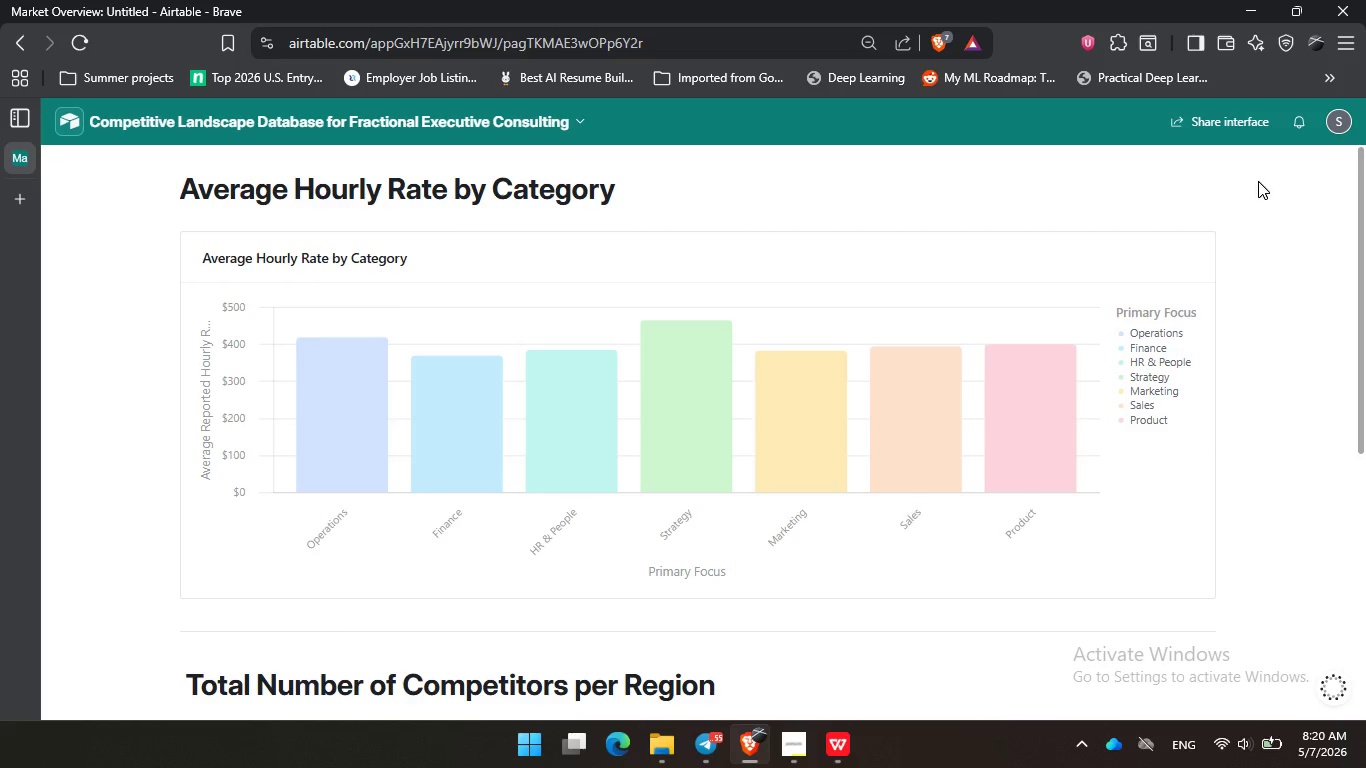 
left_click_drag(start_coordinate=[172, 174], to_coordinate=[1220, 624])
 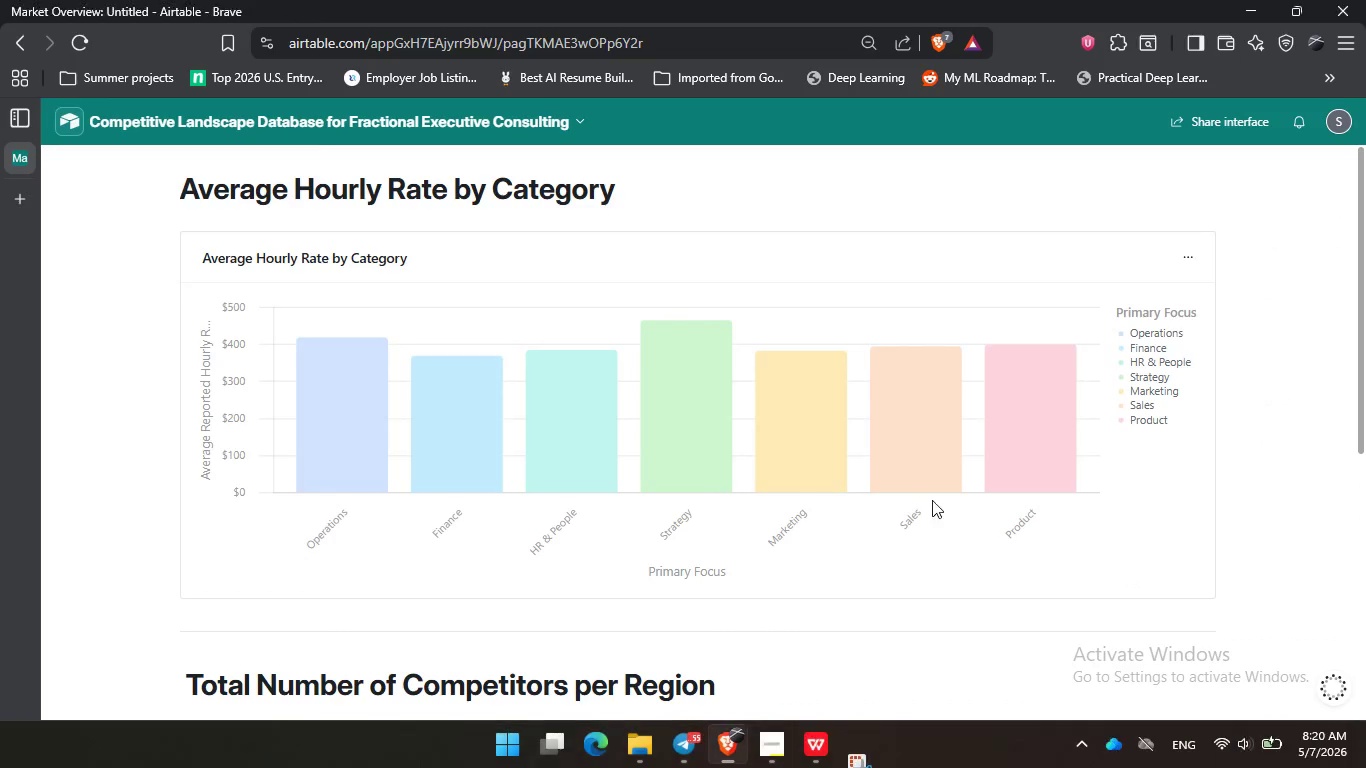 
scroll: coordinate [932, 500], scroll_direction: down, amount: 5.0
 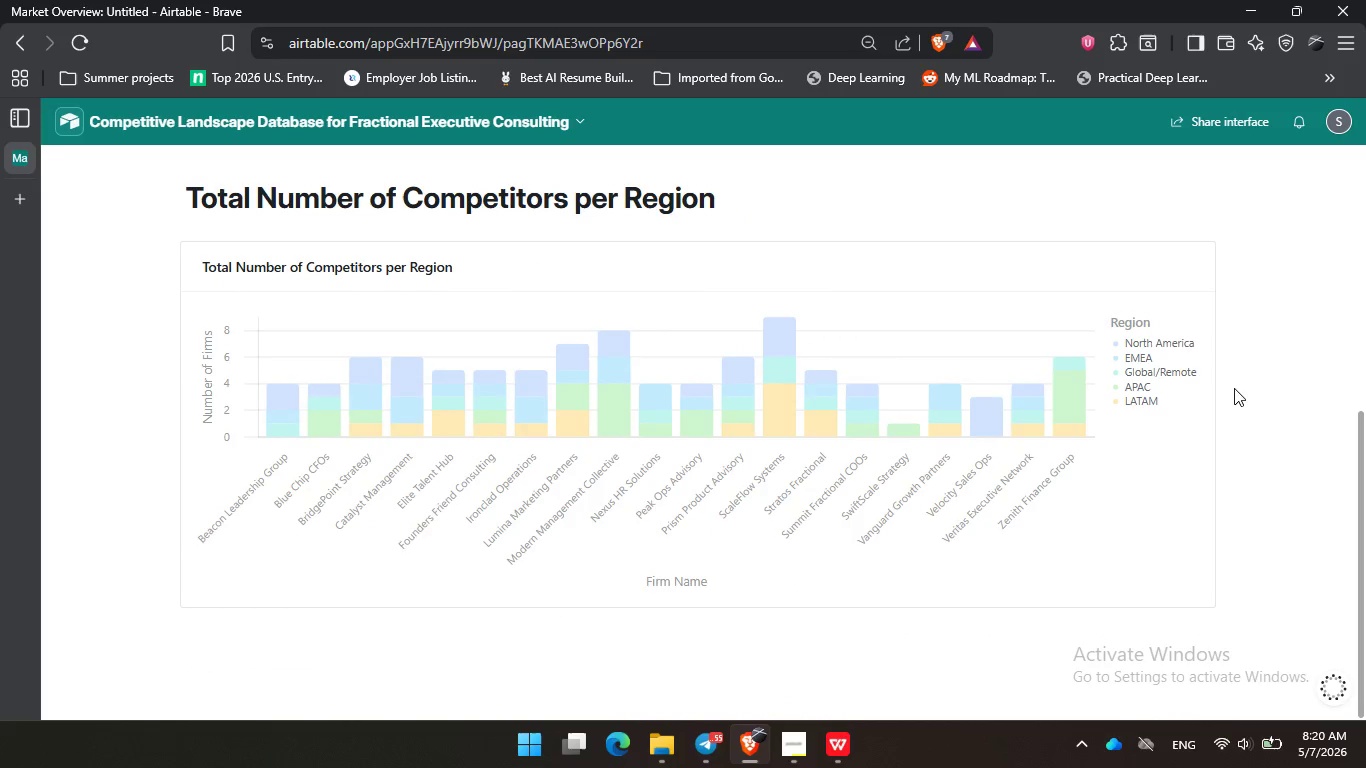 
mouse_move([1249, 408])
 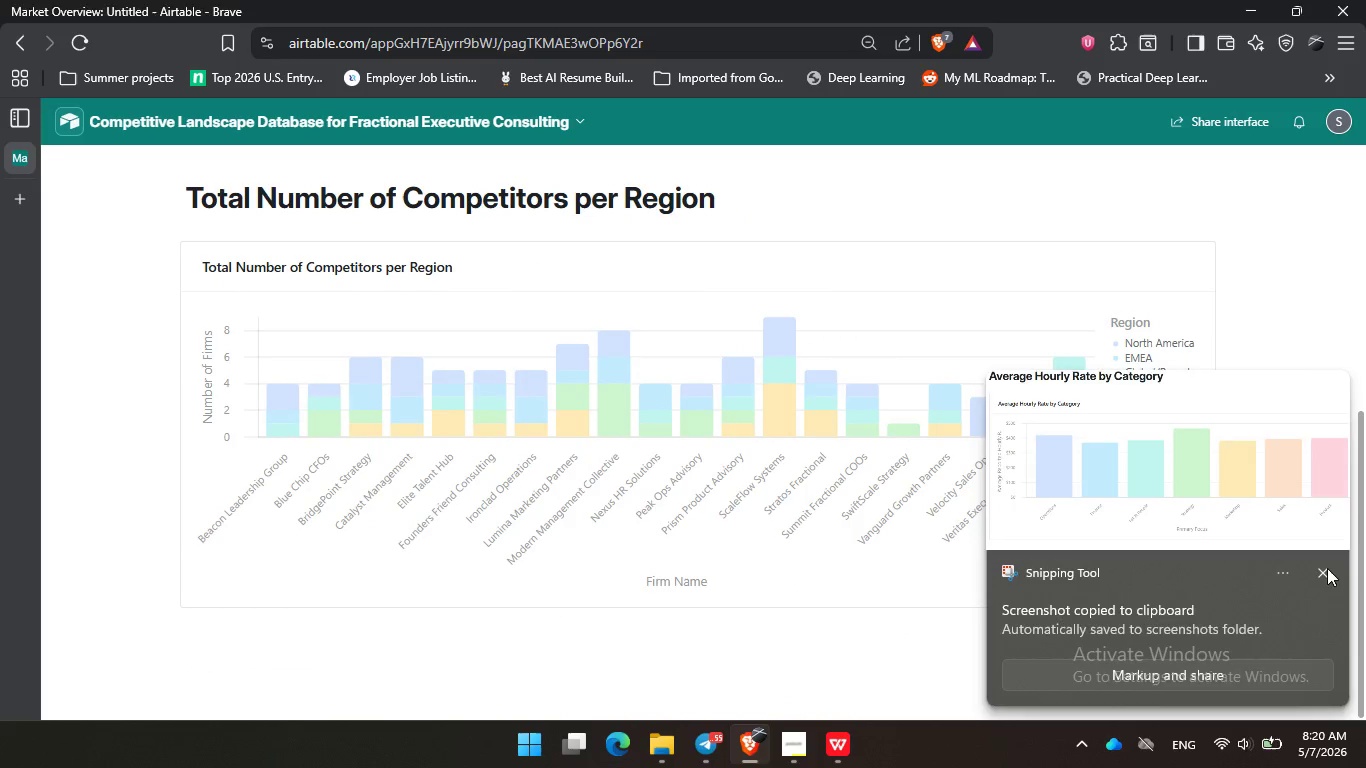 
left_click([1327, 568])
 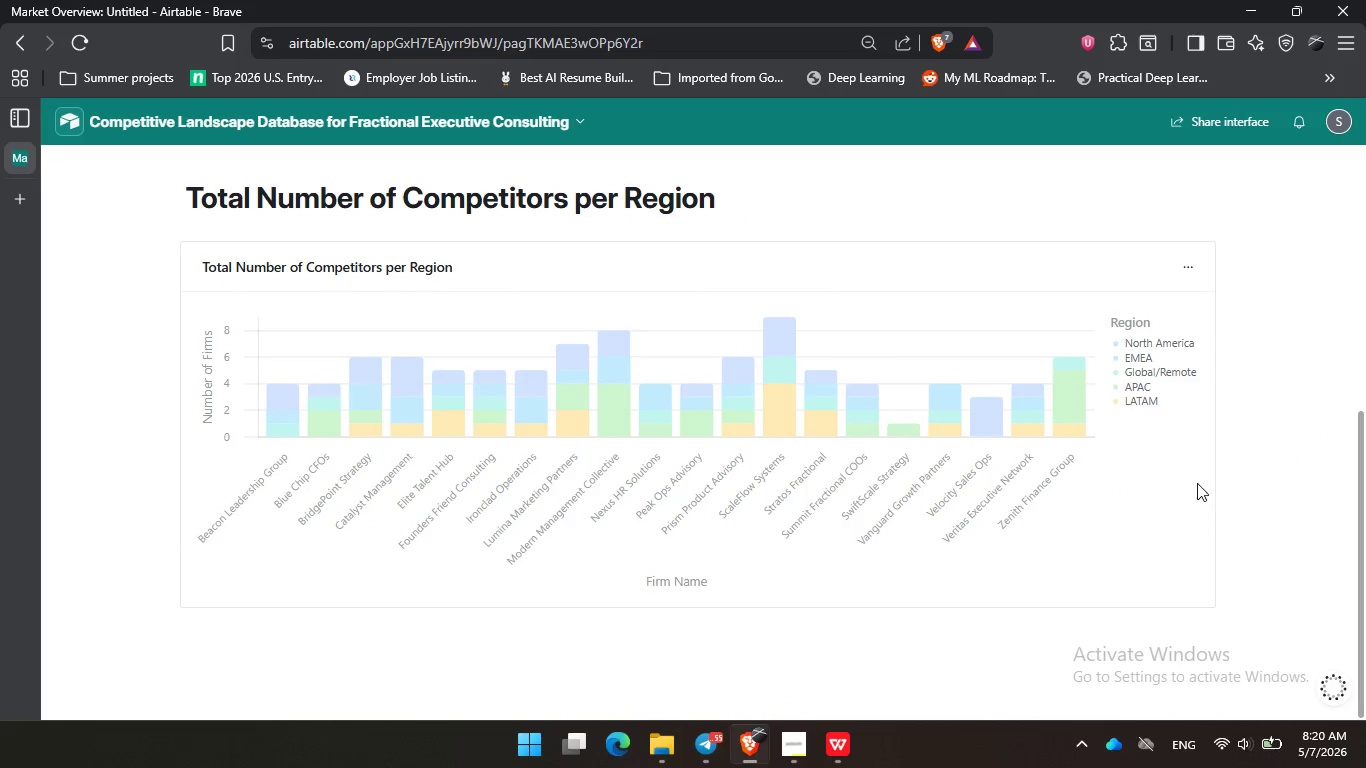 
key(PrintScreen)
 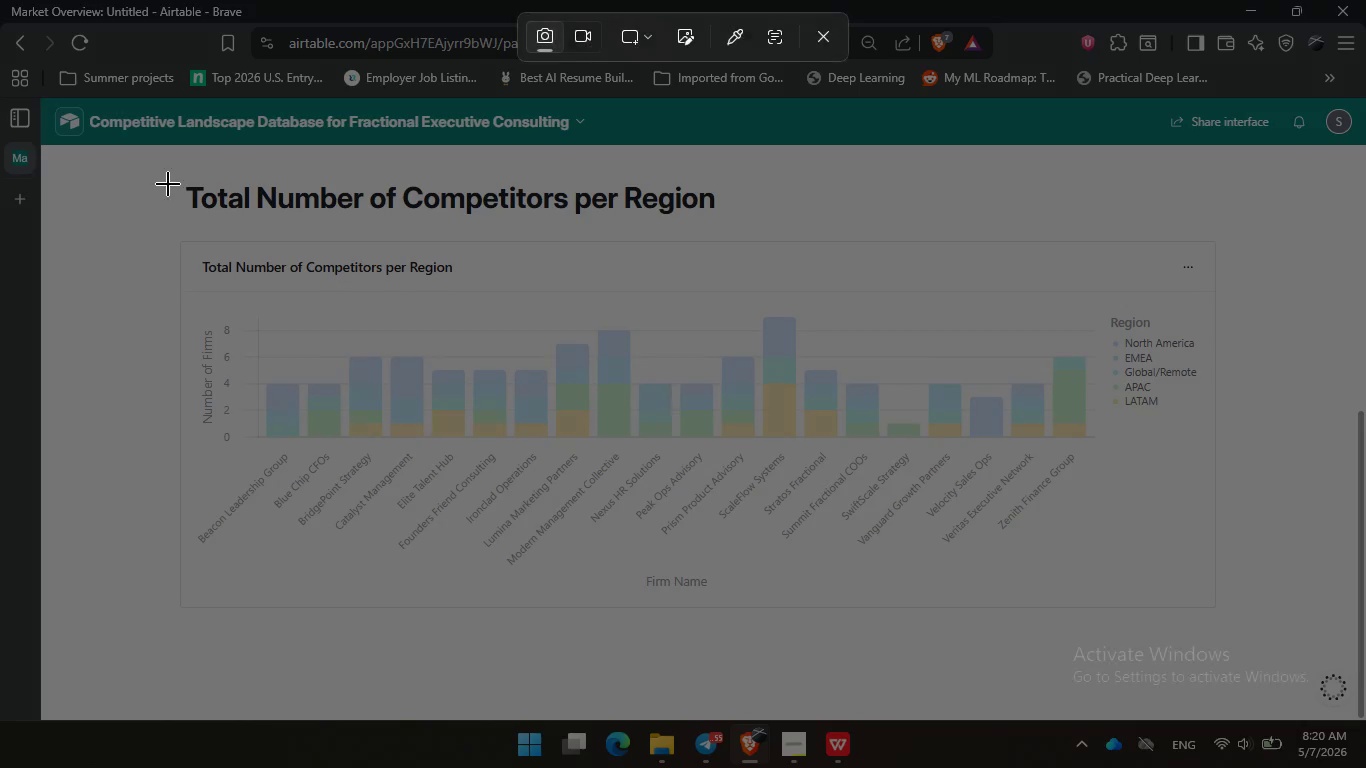 
left_click_drag(start_coordinate=[174, 182], to_coordinate=[1219, 612])
 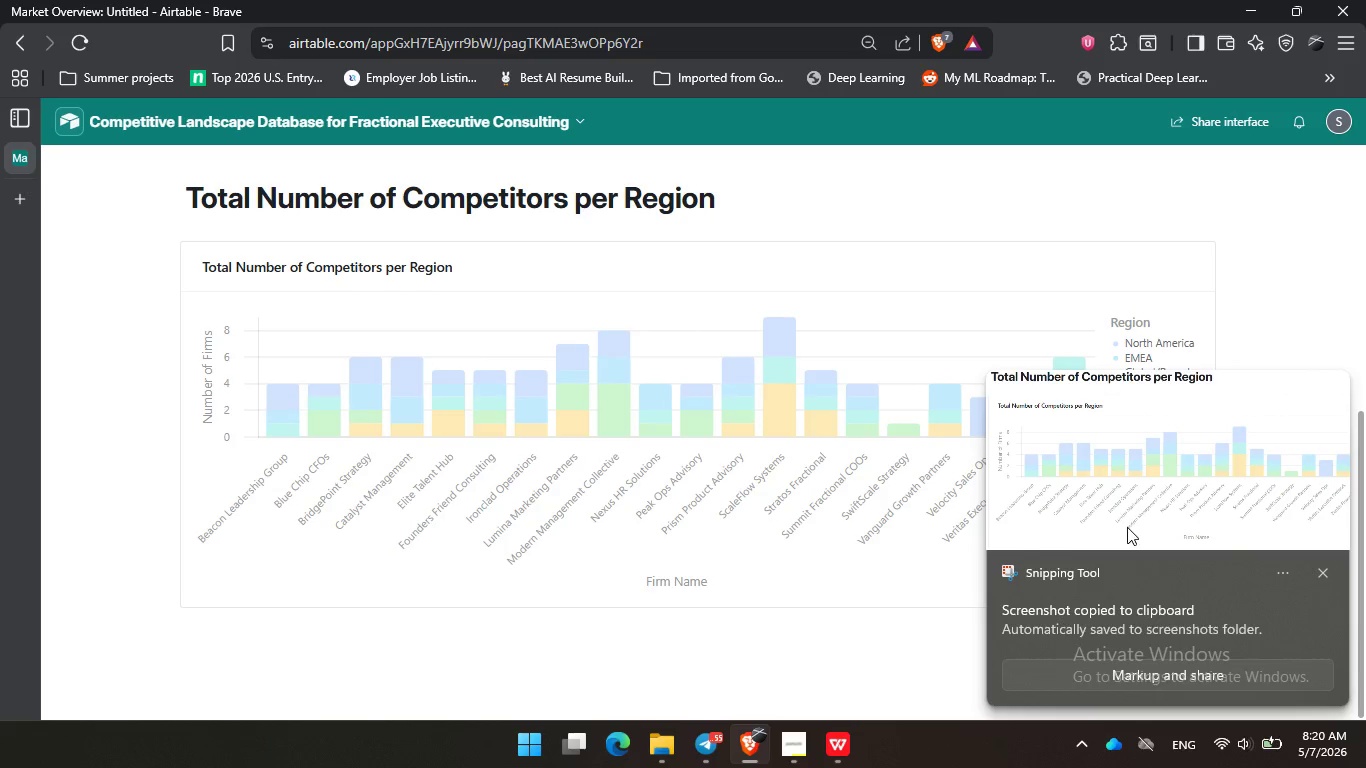 
left_click([1318, 567])
 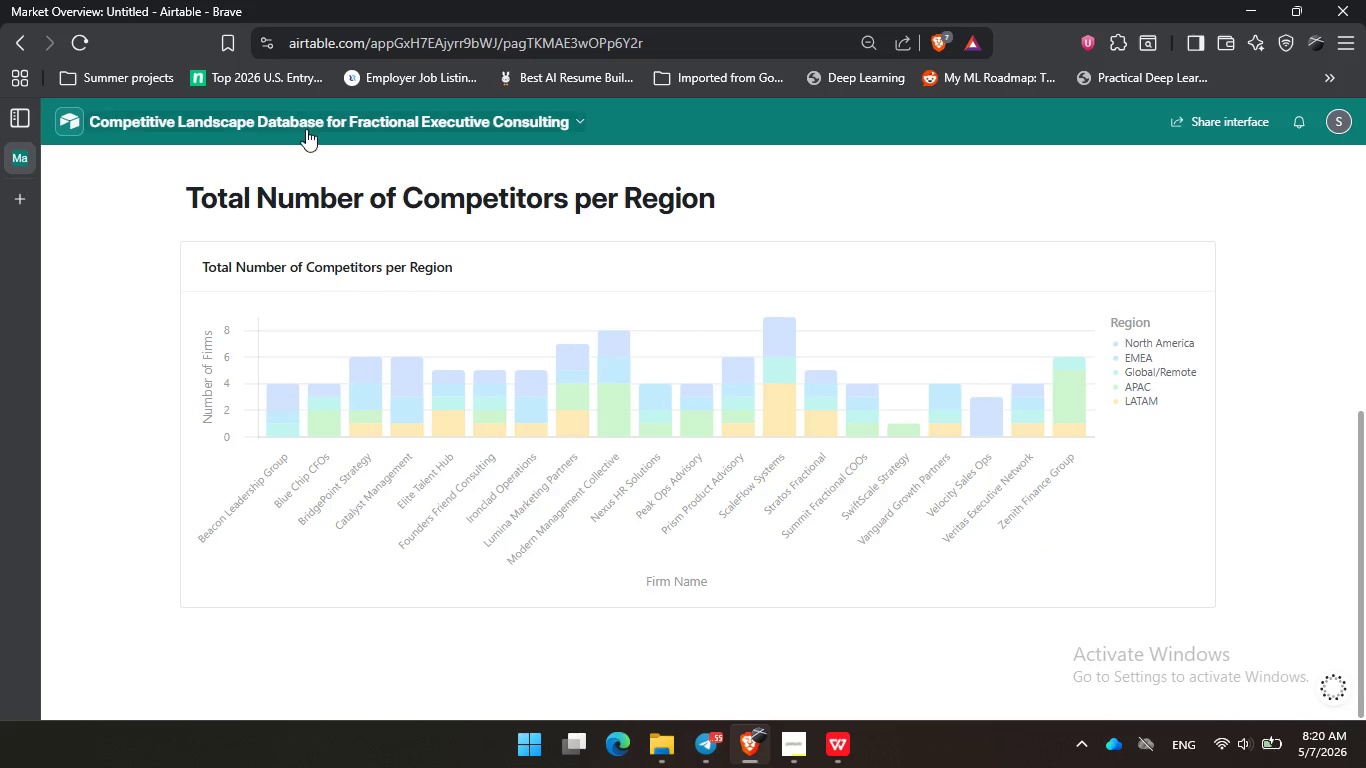 
left_click([301, 121])
 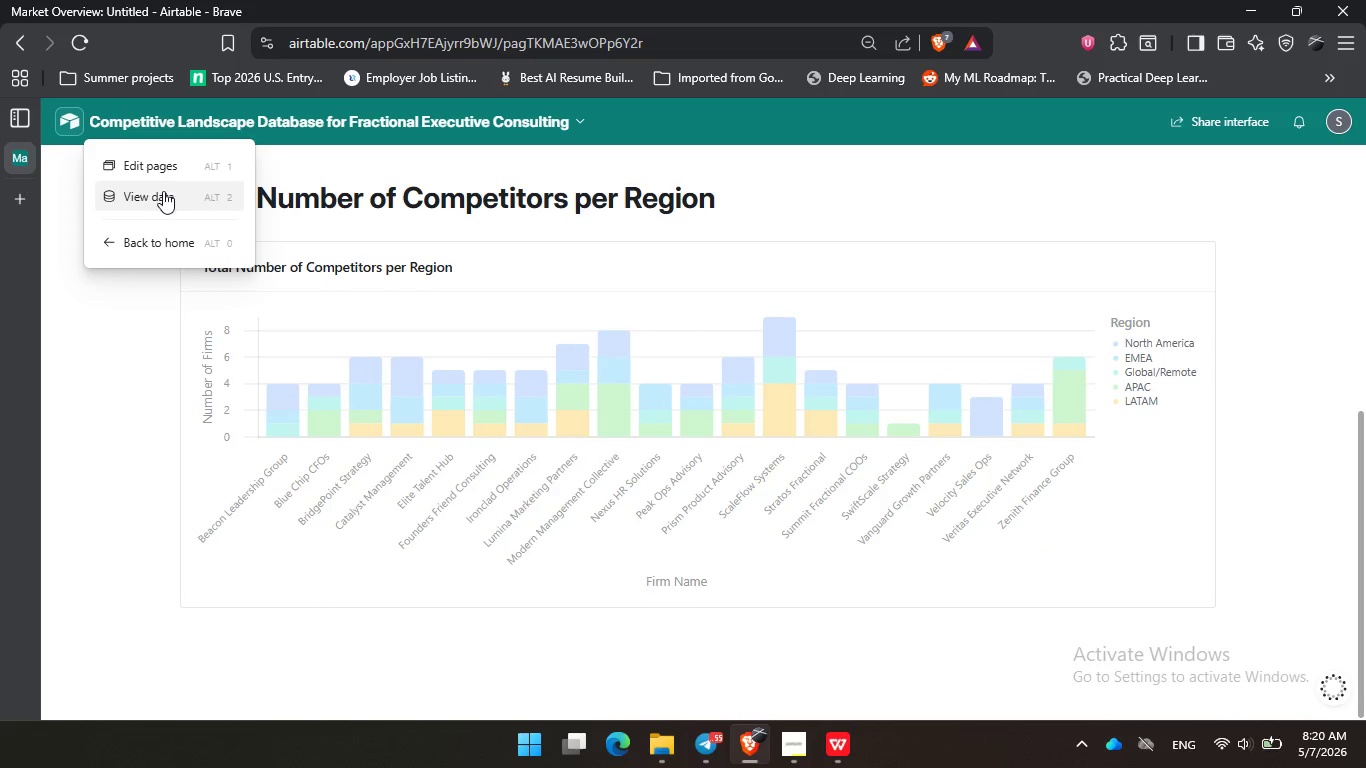 
left_click([164, 192])
 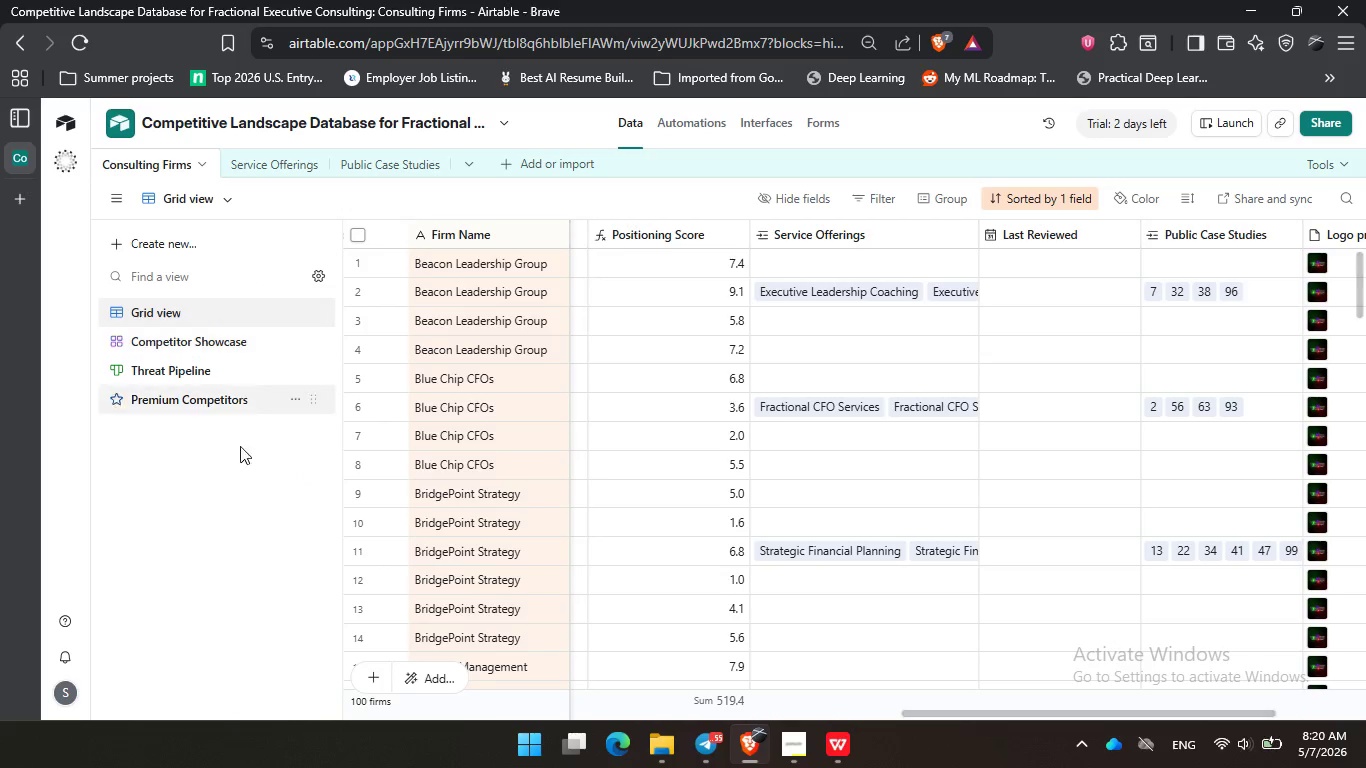 
left_click([222, 500])
 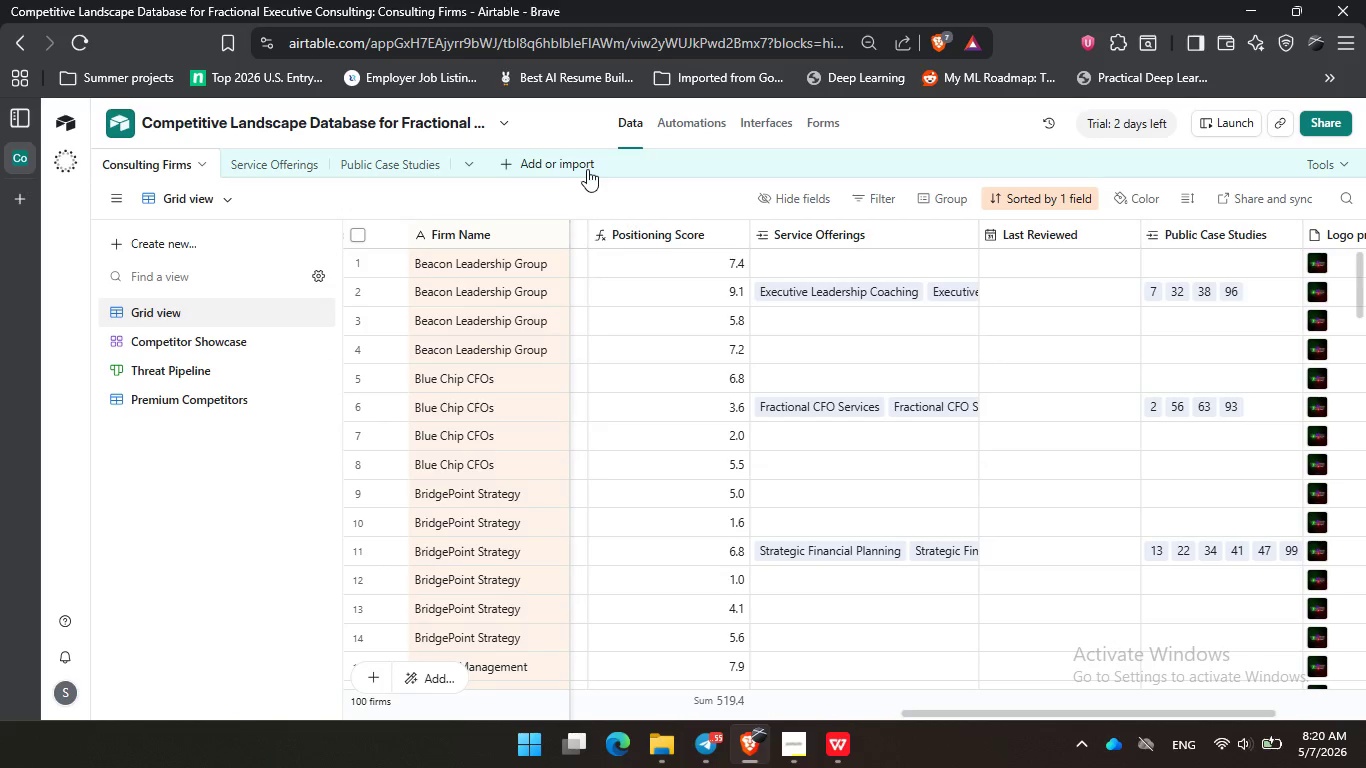 
left_click([645, 189])
 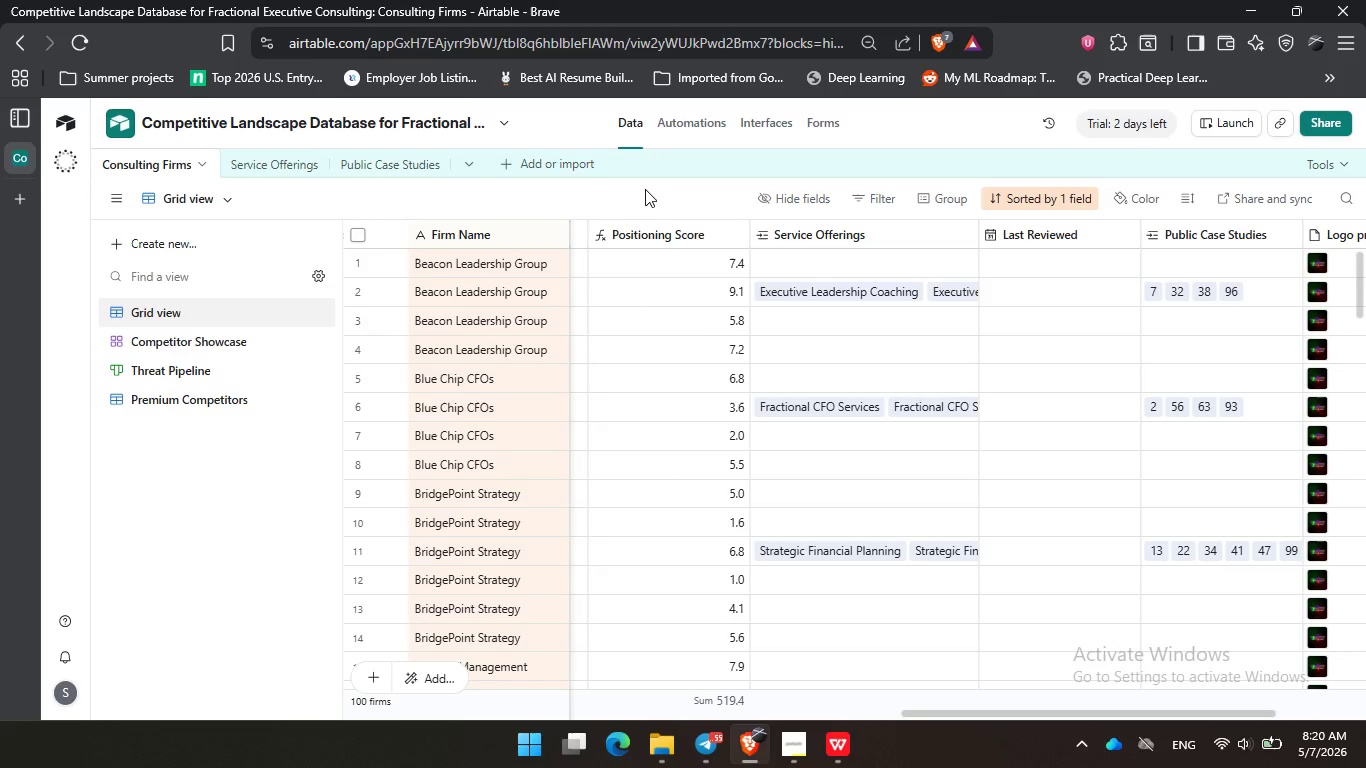 
wait(13.88)
 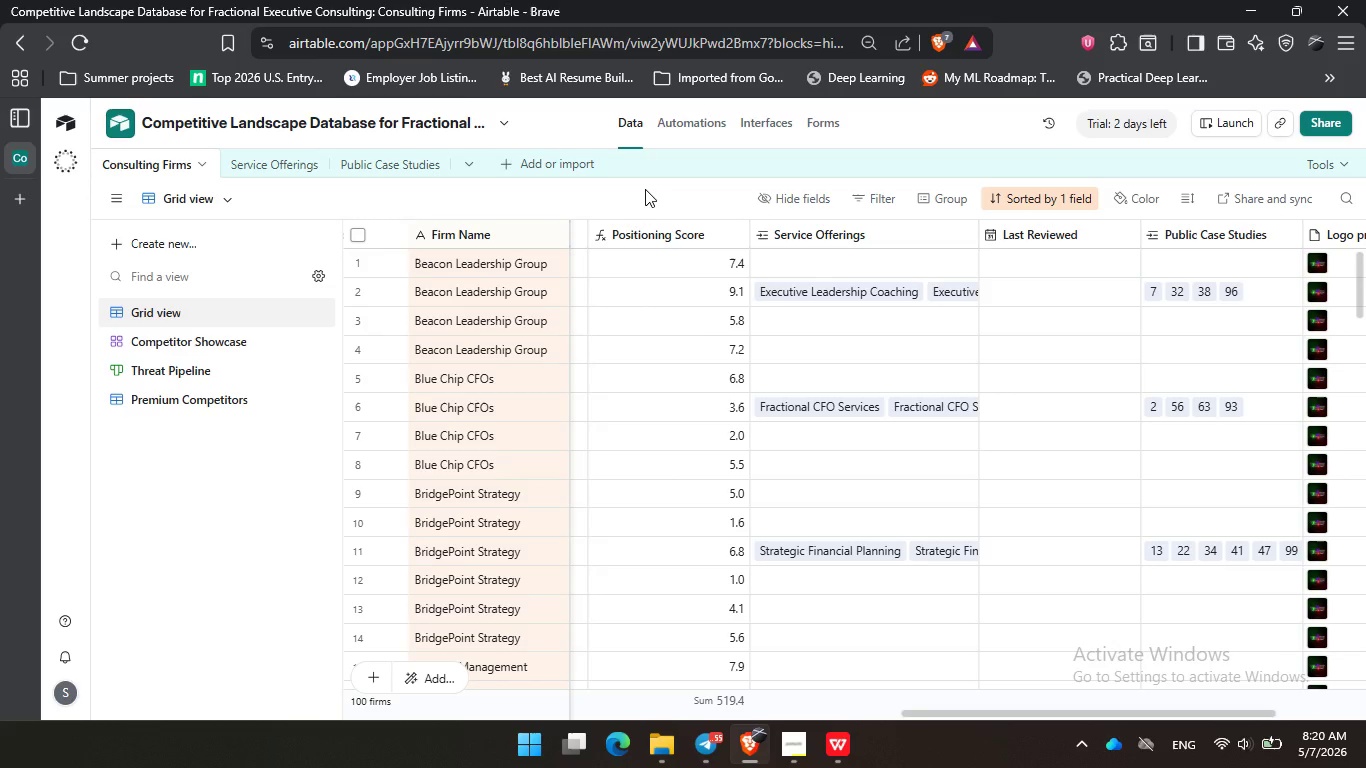 
left_click([808, 767])